 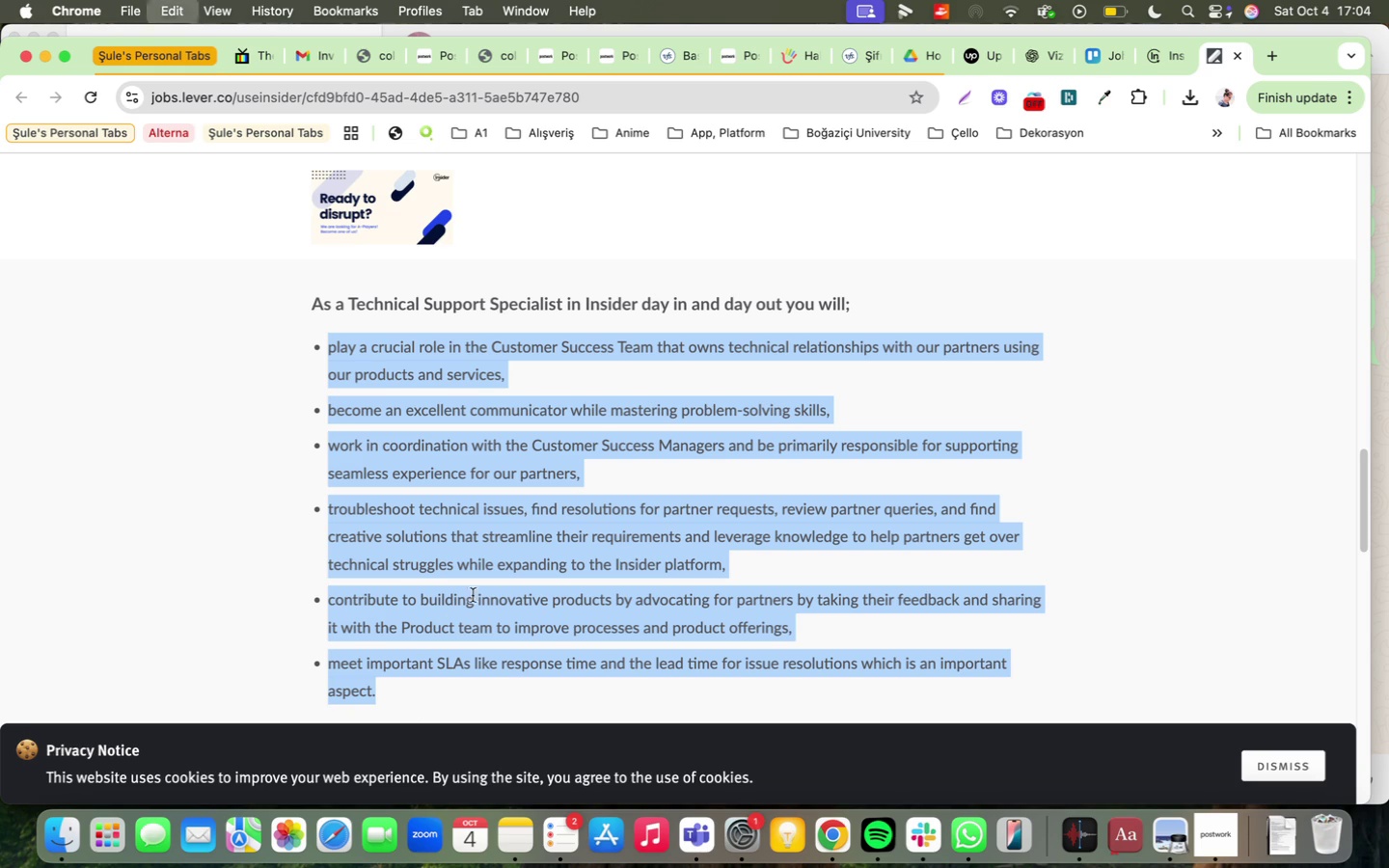 
key(Meta+C)
 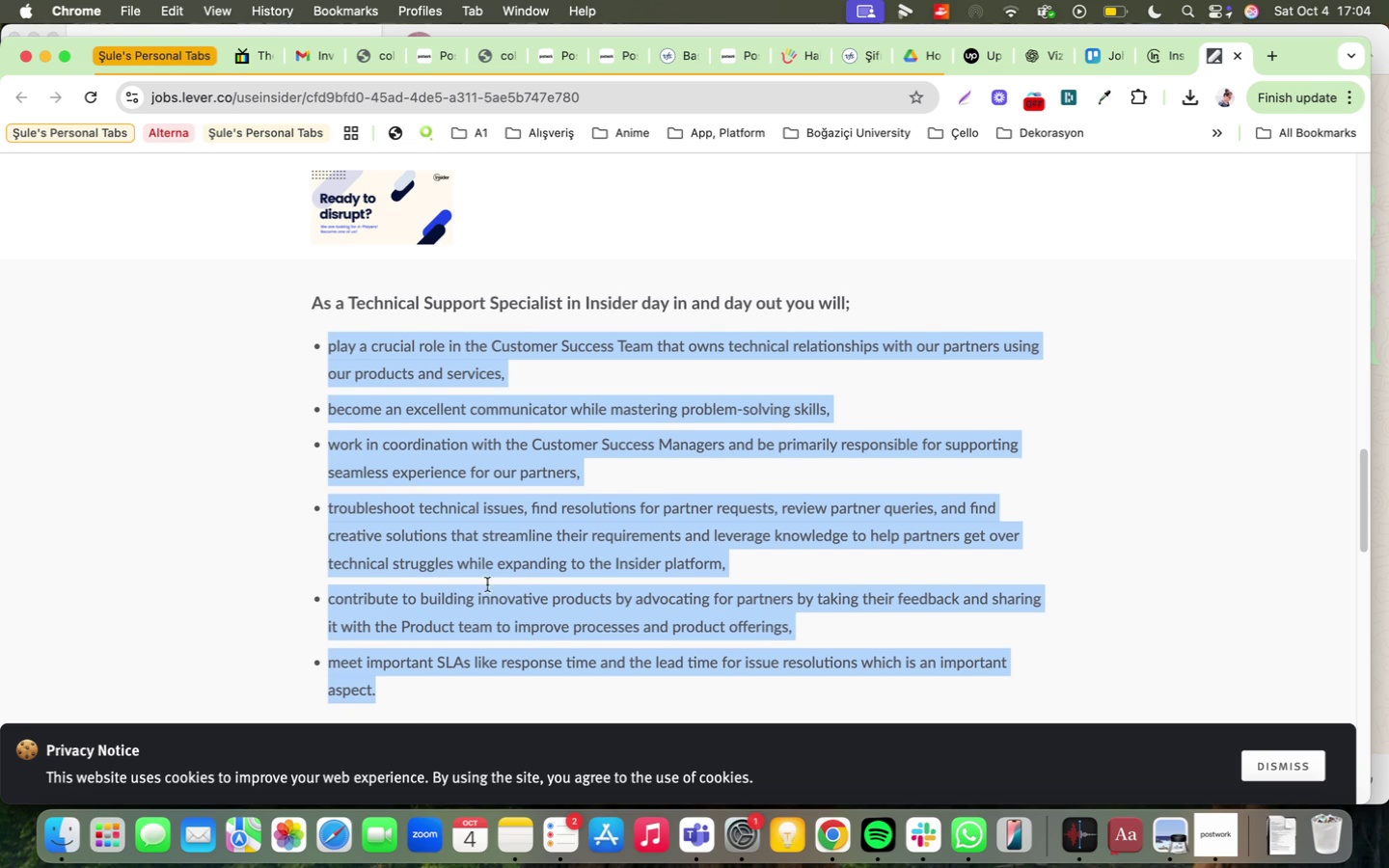 
scroll: coordinate [487, 584], scroll_direction: down, amount: 10.0
 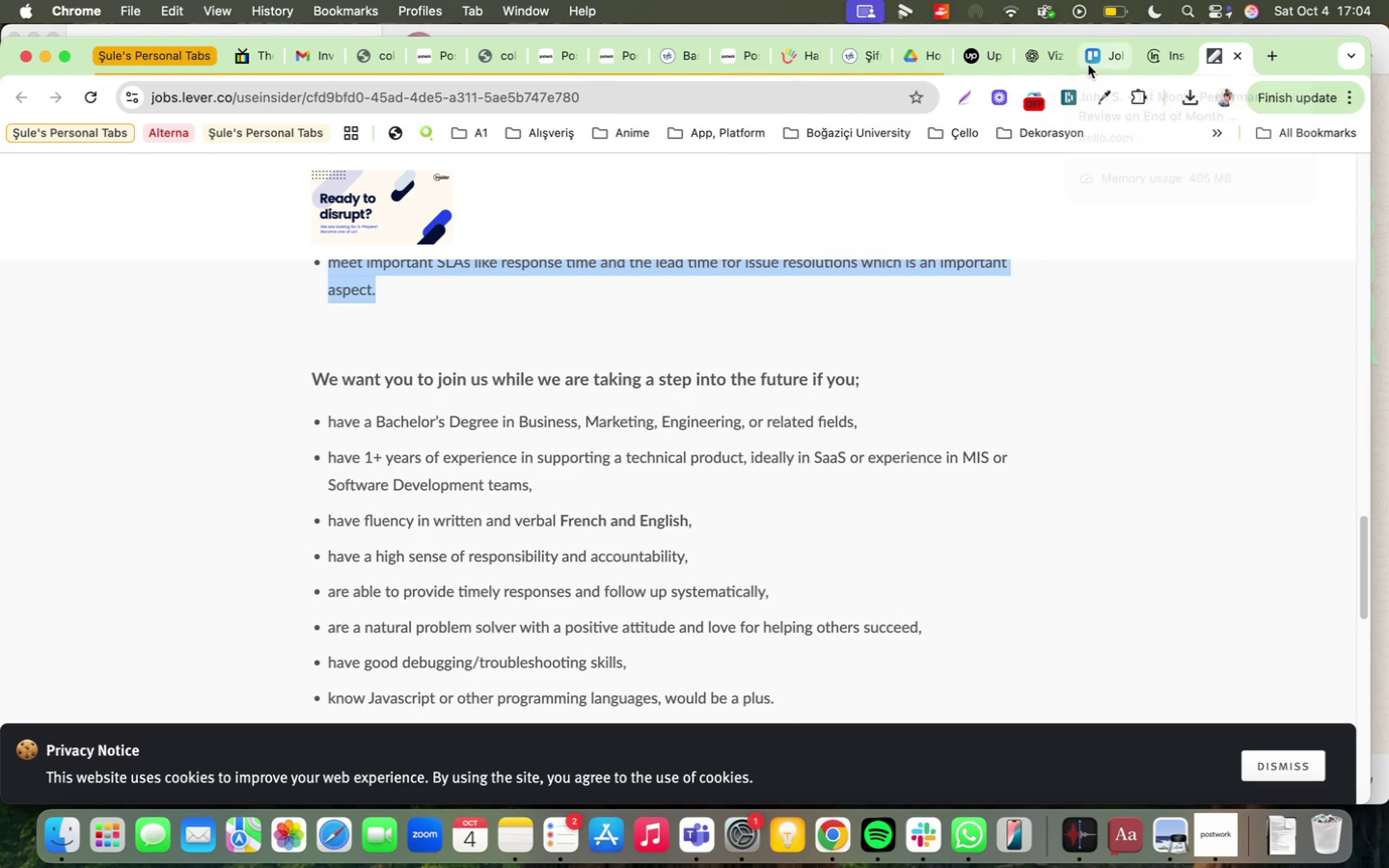 
wait(5.5)
 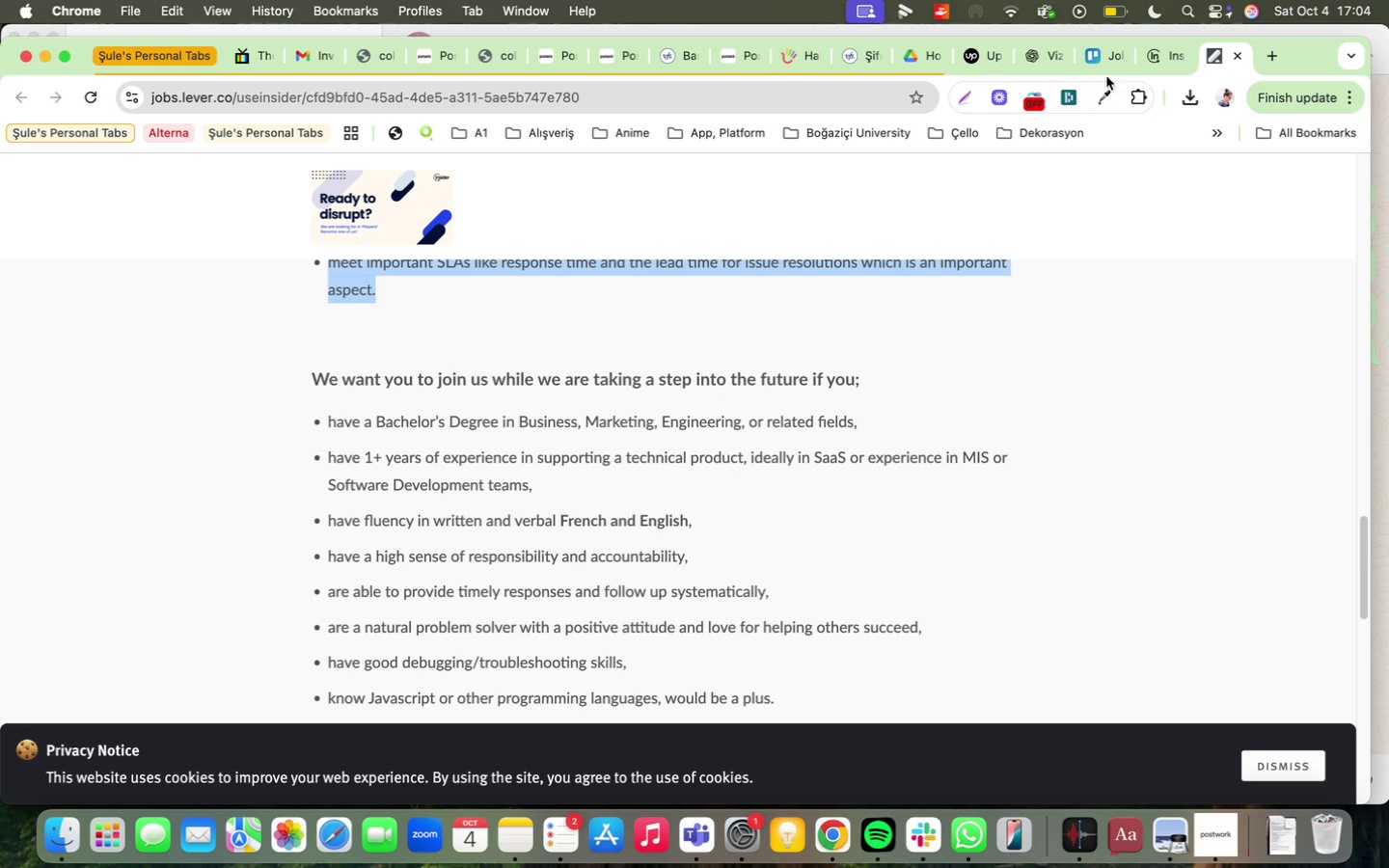 
key(Meta+CommandLeft)
 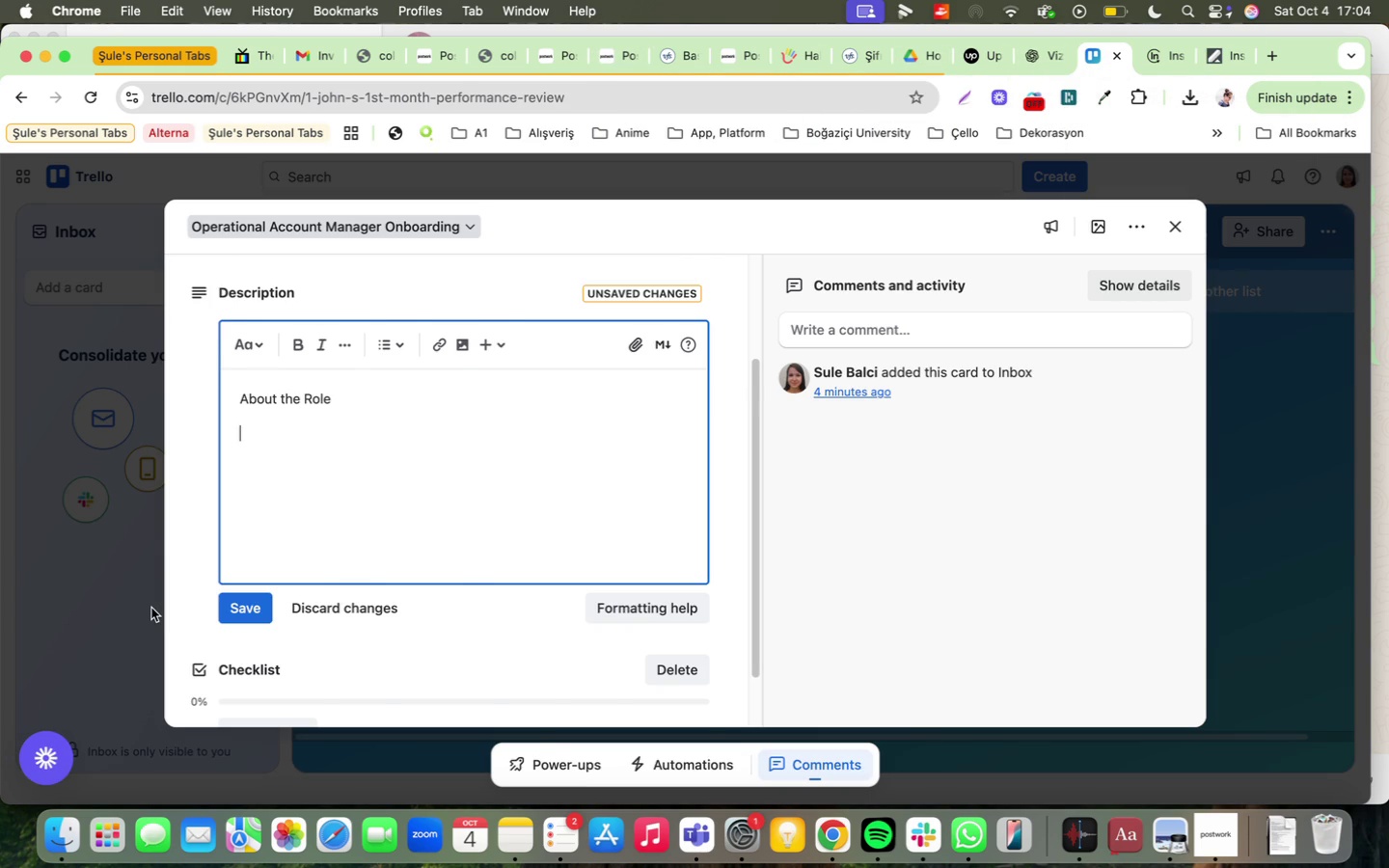 
key(Meta+Shift+ShiftLeft)
 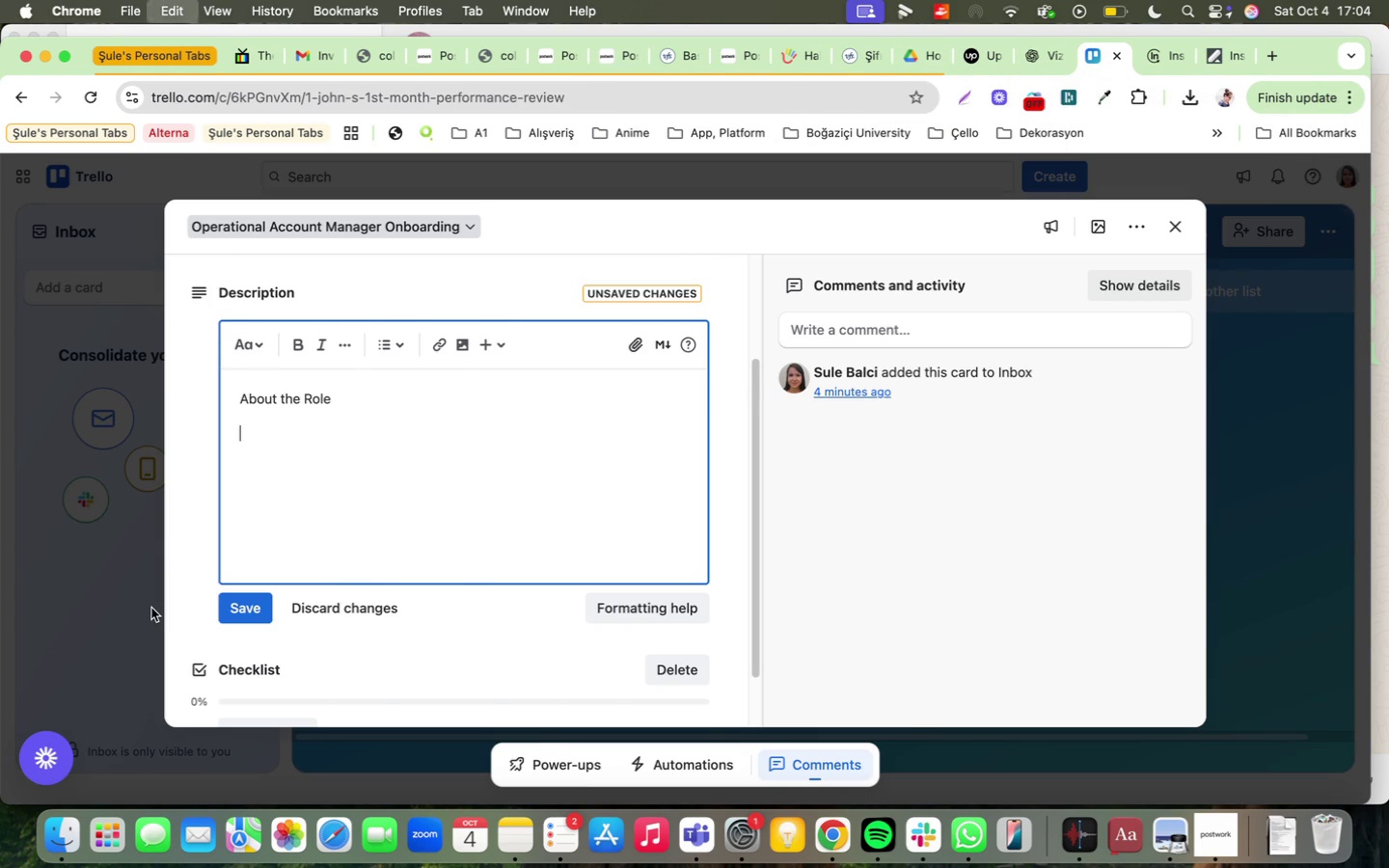 
key(Meta+Shift+V)
 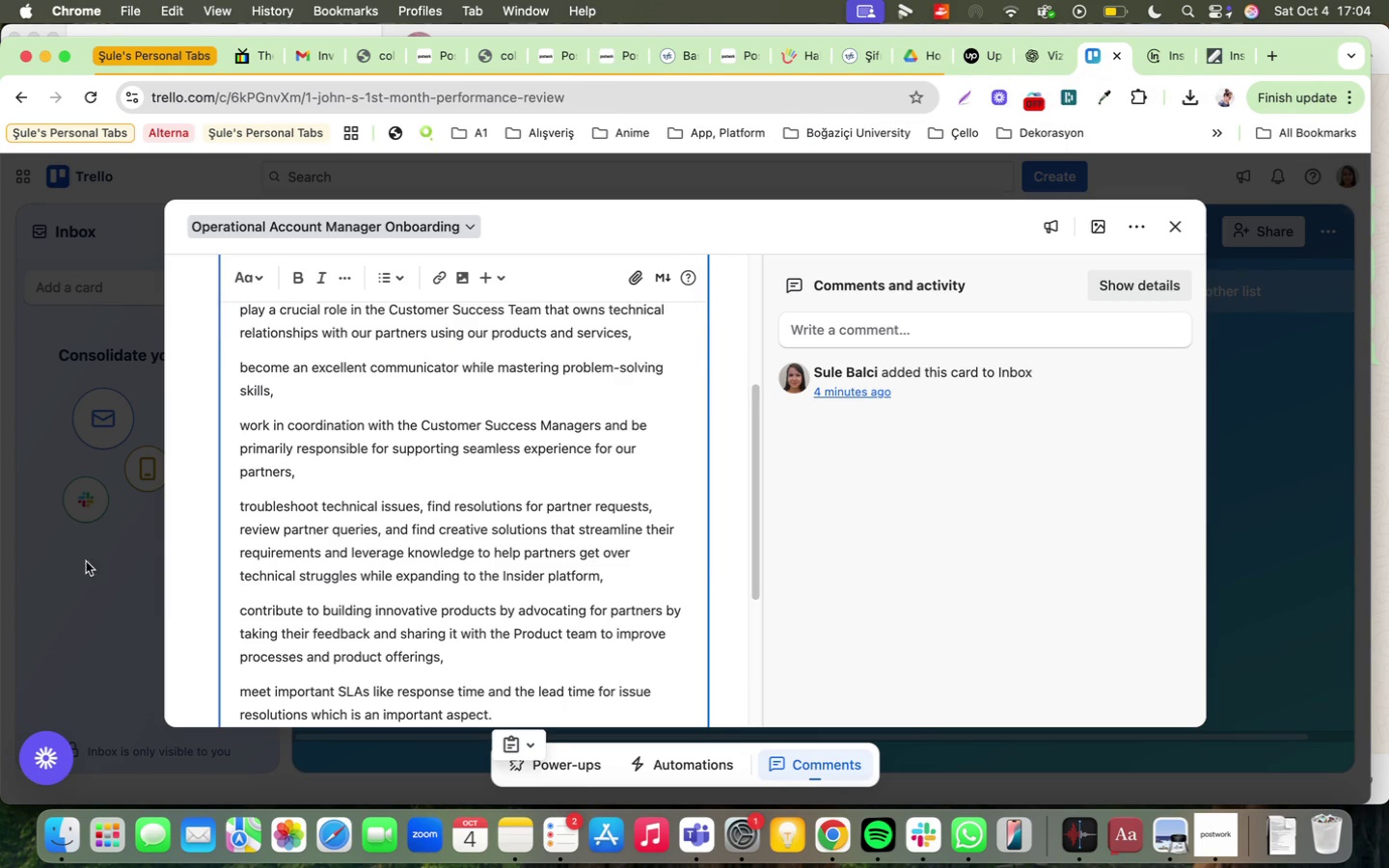 
scroll: coordinate [359, 503], scroll_direction: up, amount: 4.0
 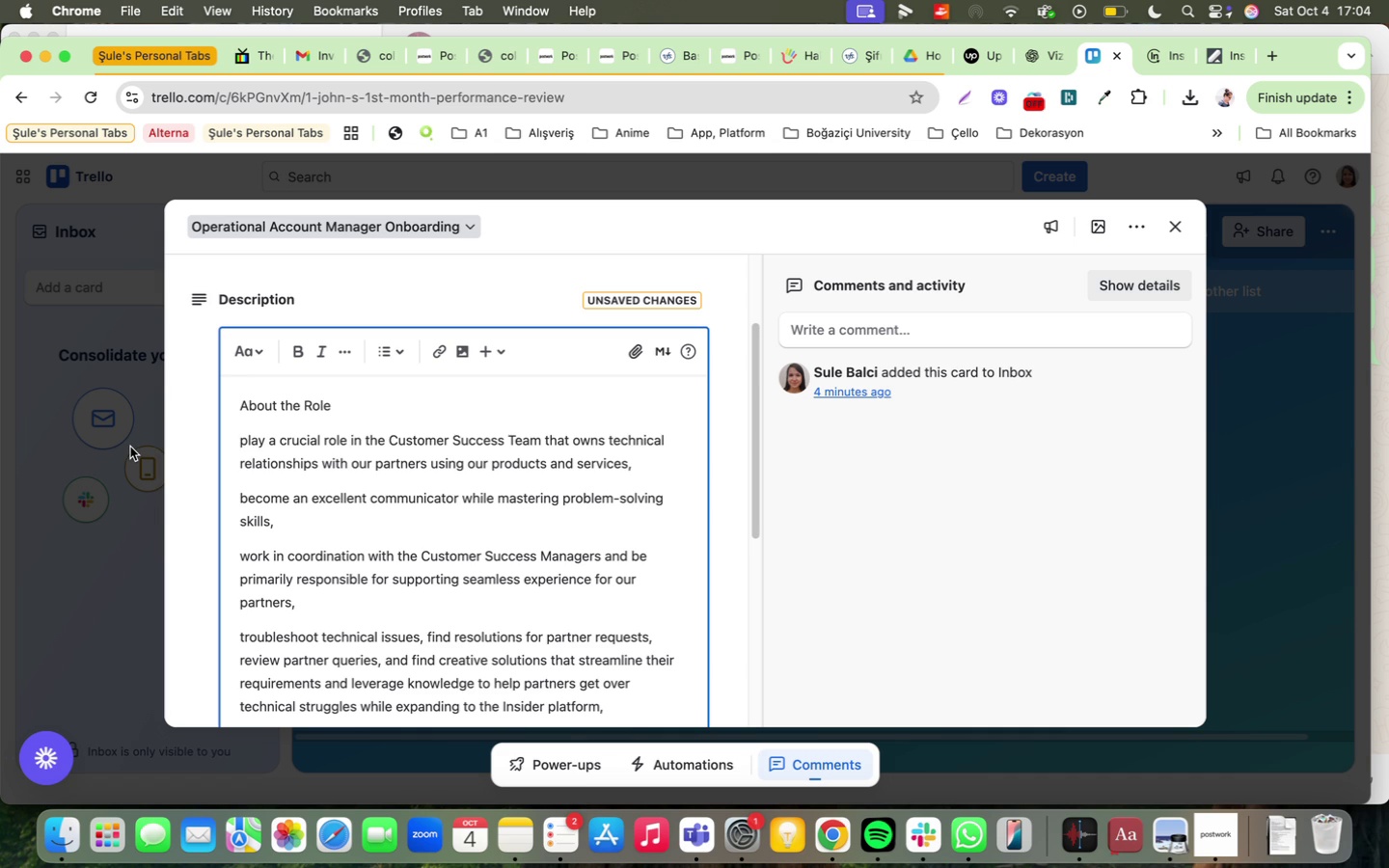 
key(ArrowRight)
 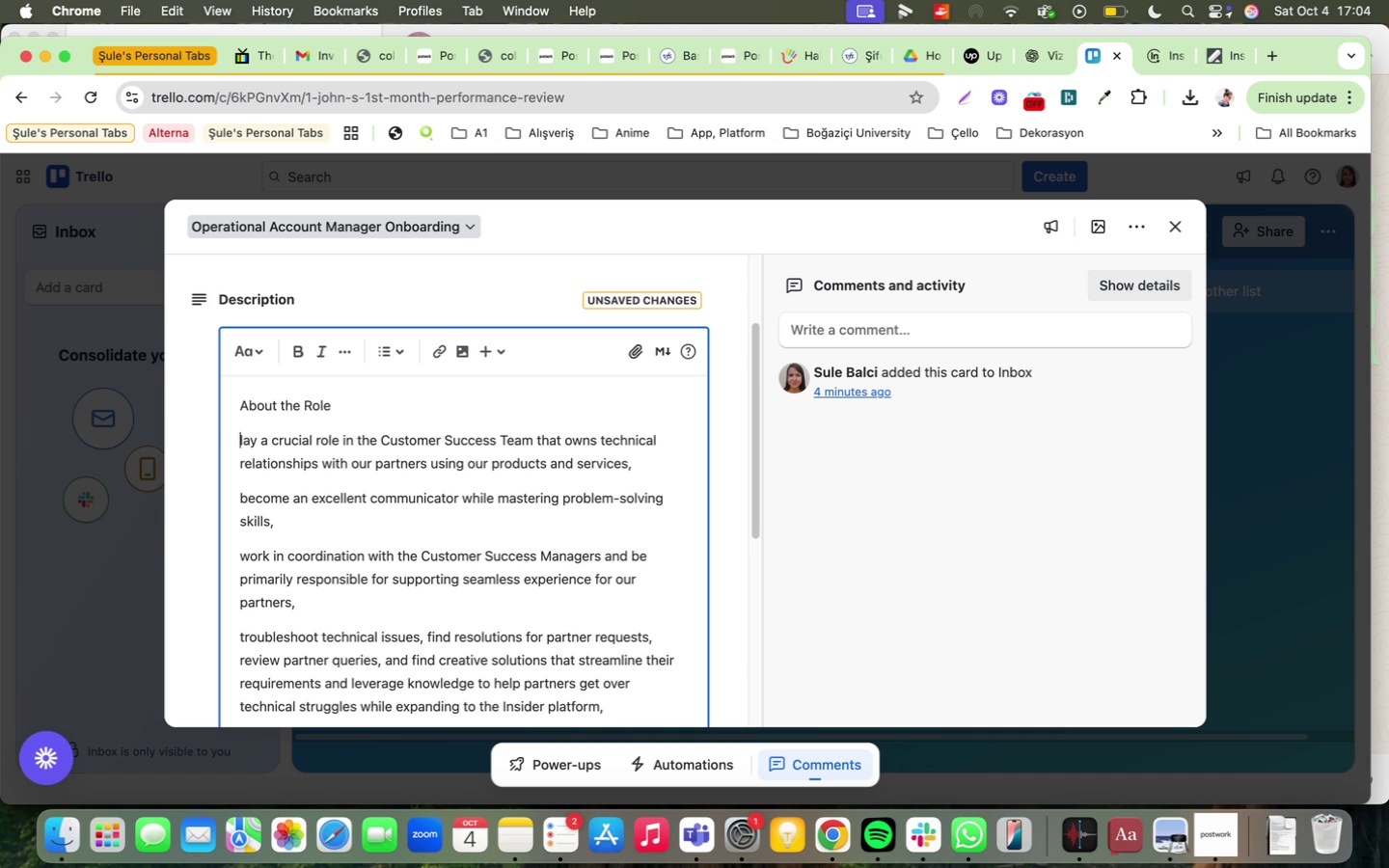 
key(Backspace)
 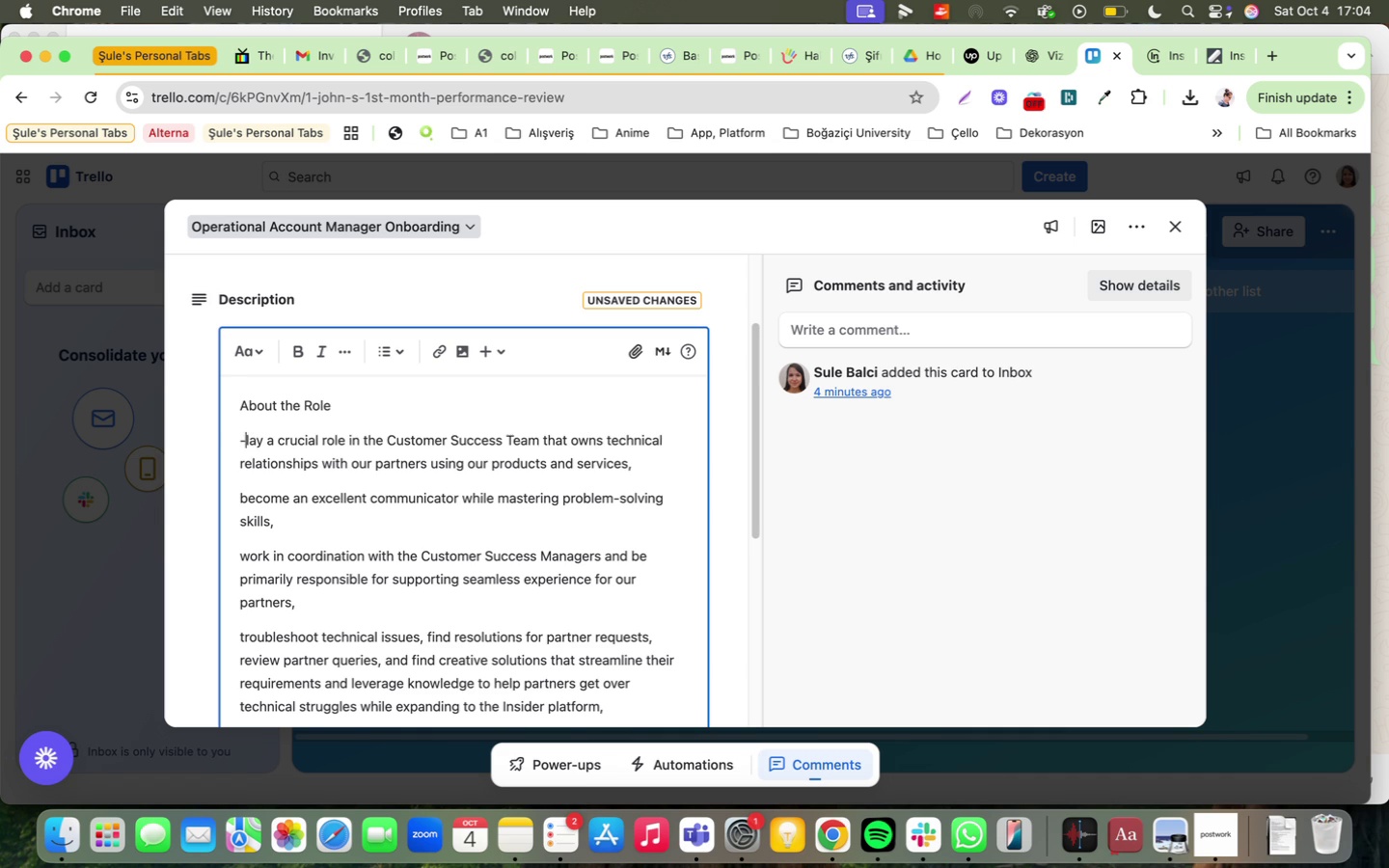 
key(Equal)
 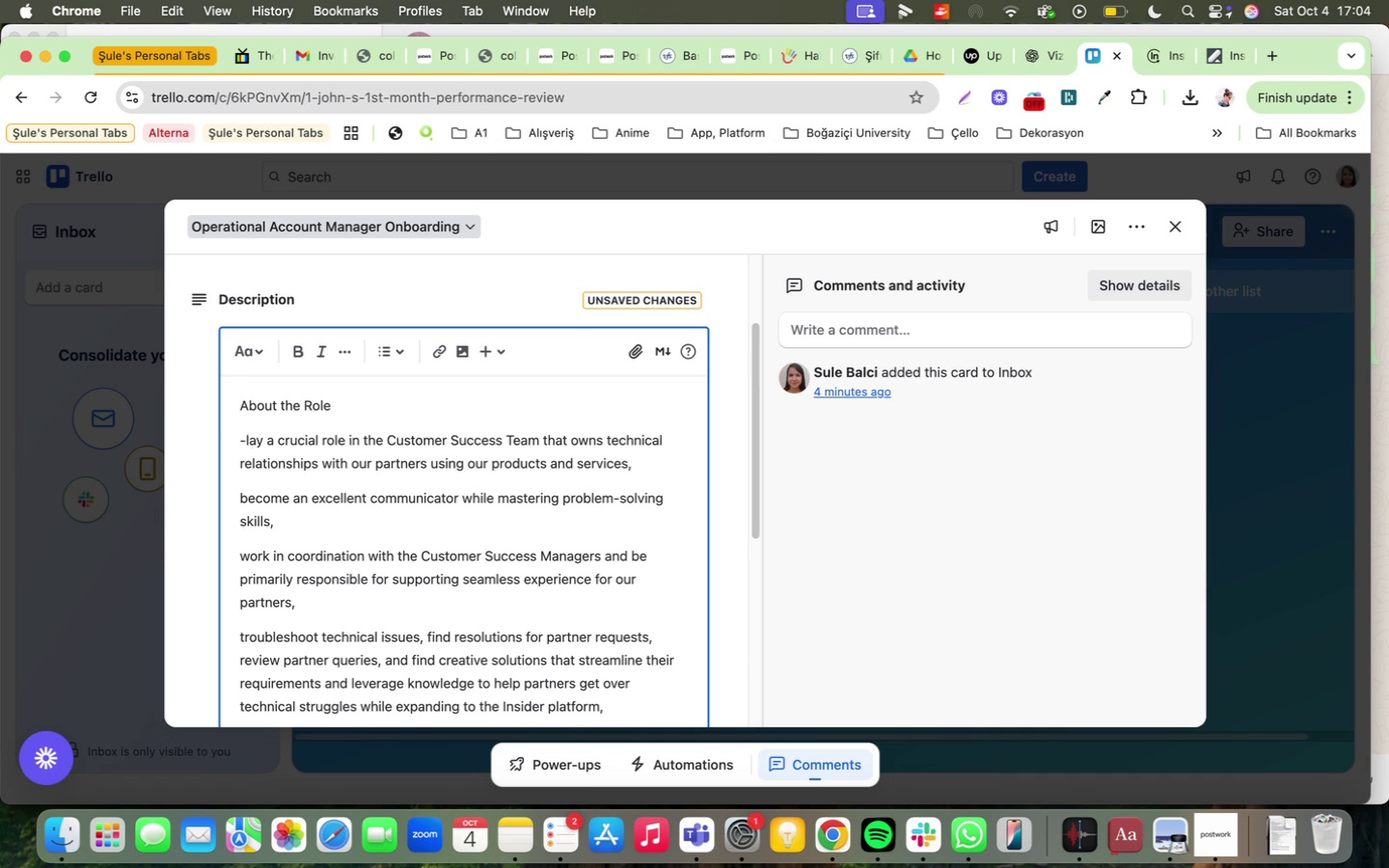 
key(Space)
 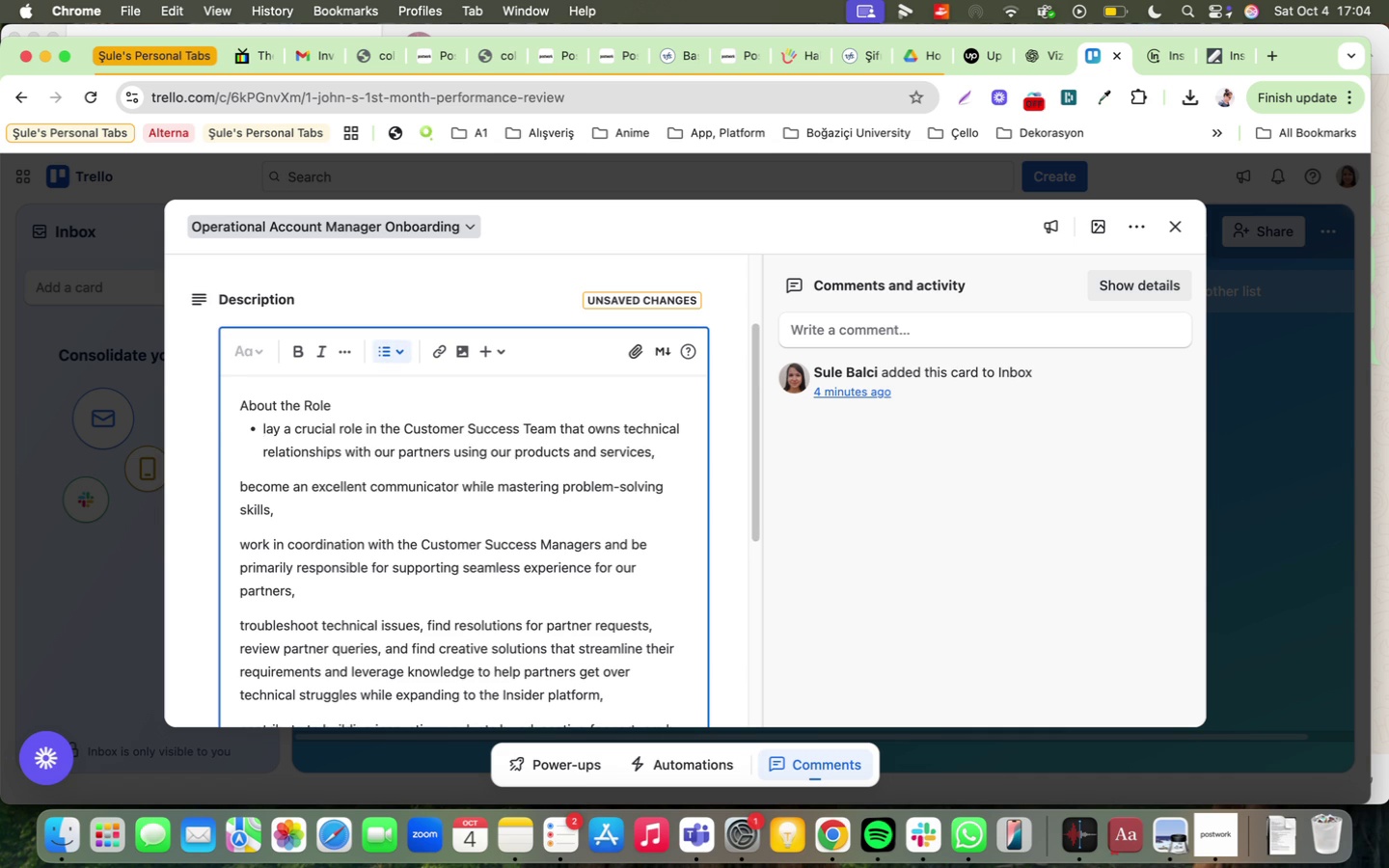 
key(Shift+ShiftRight)
 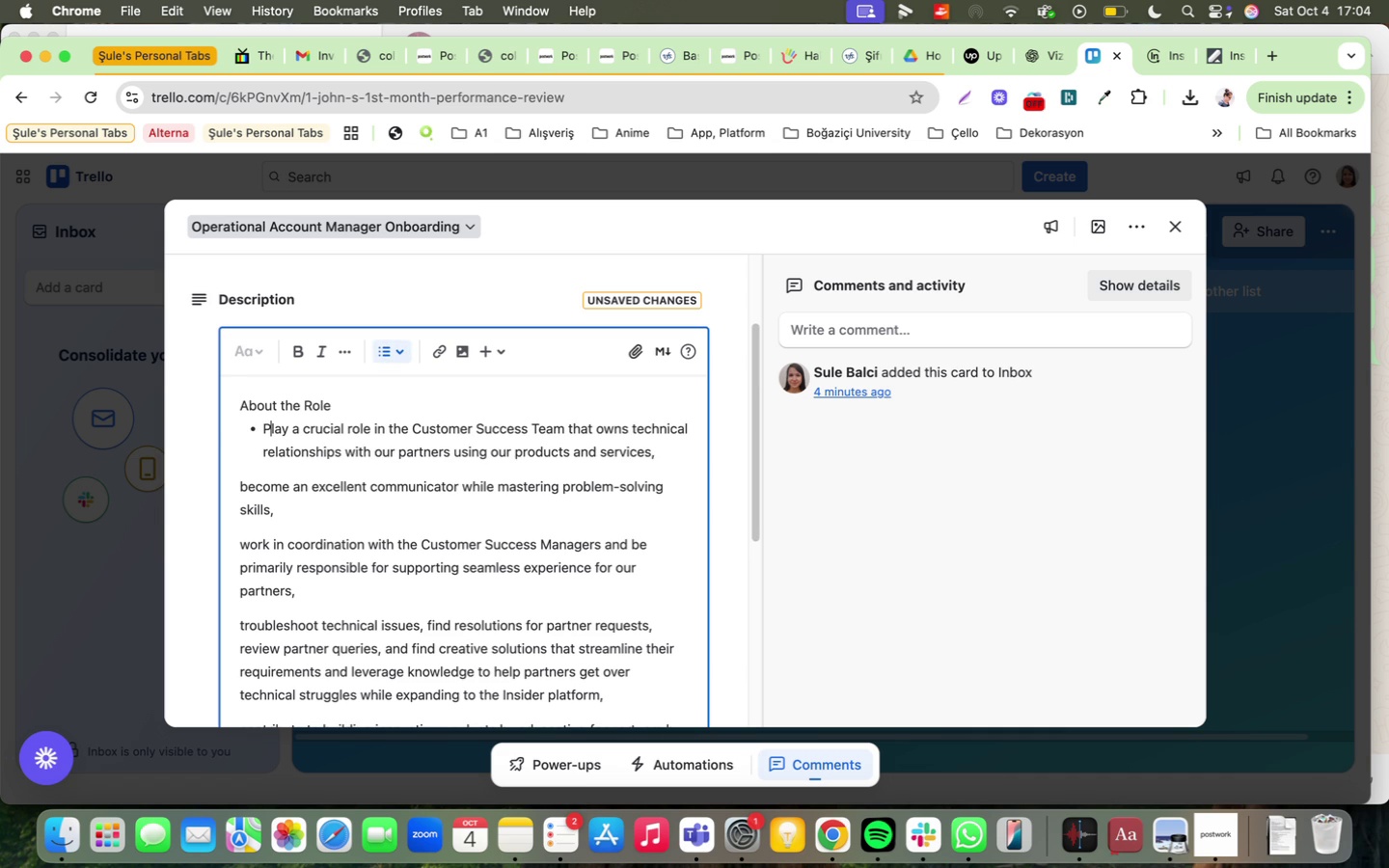 
key(Shift+P)
 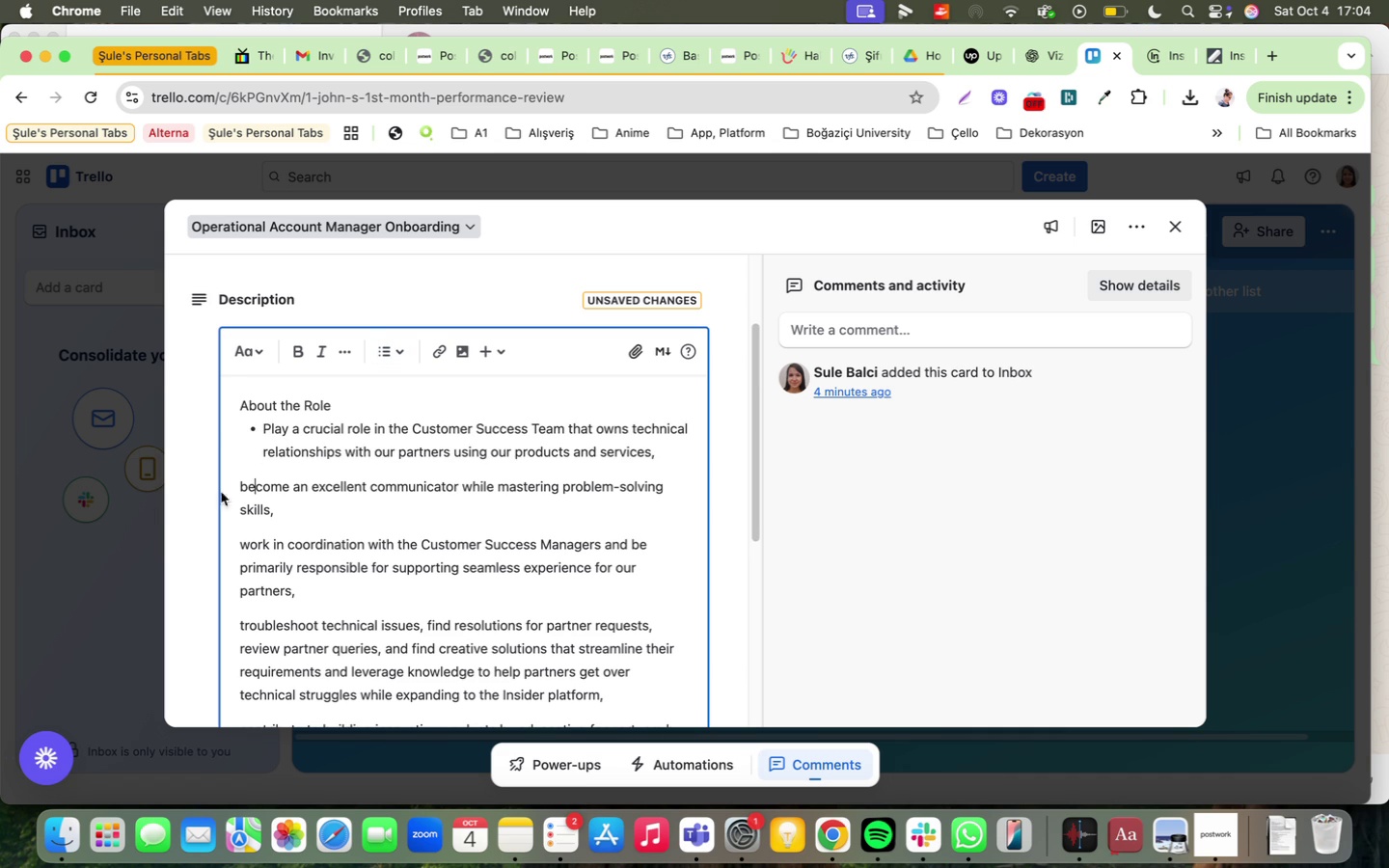 
key(ArrowLeft)
 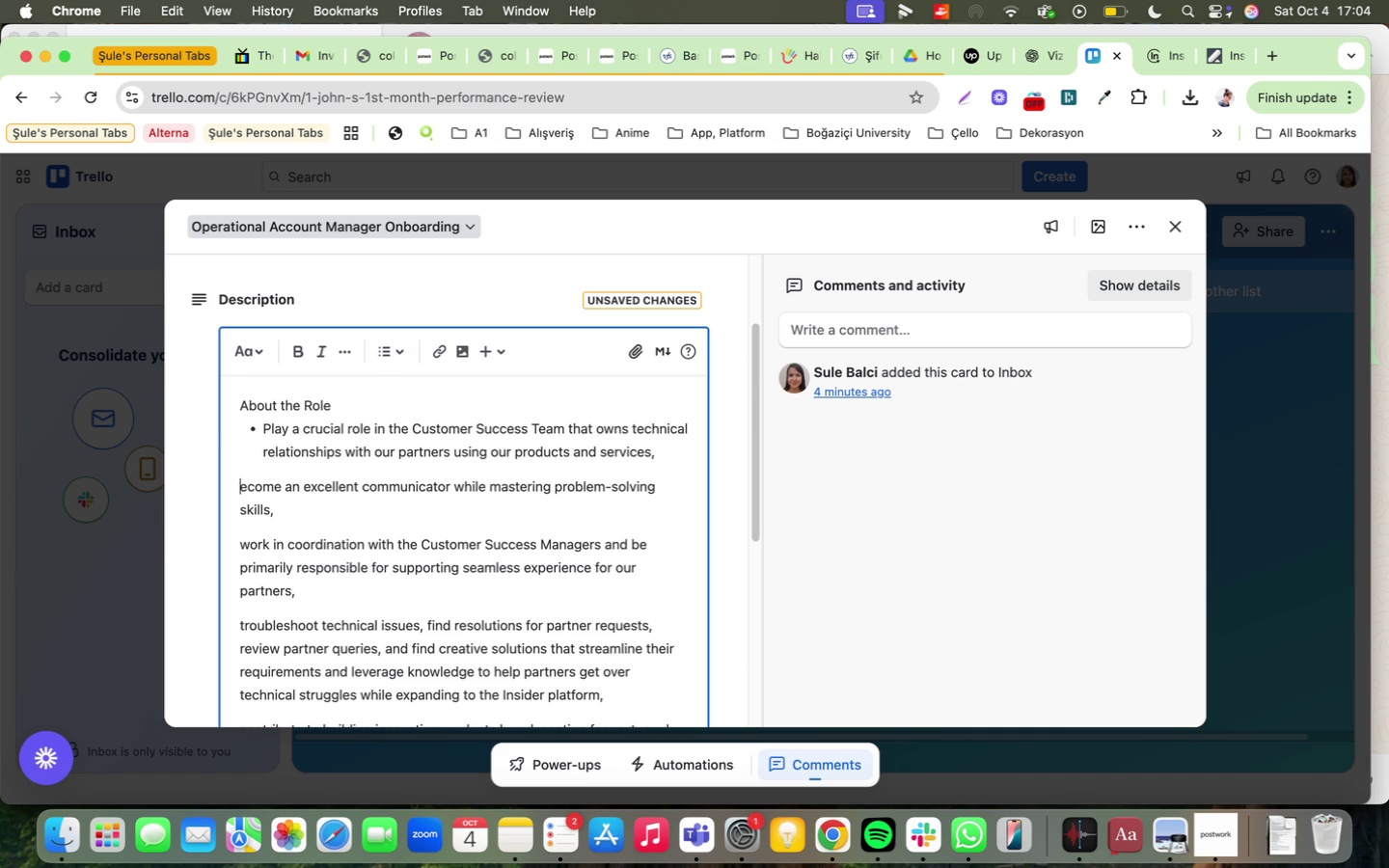 
key(Backspace)
 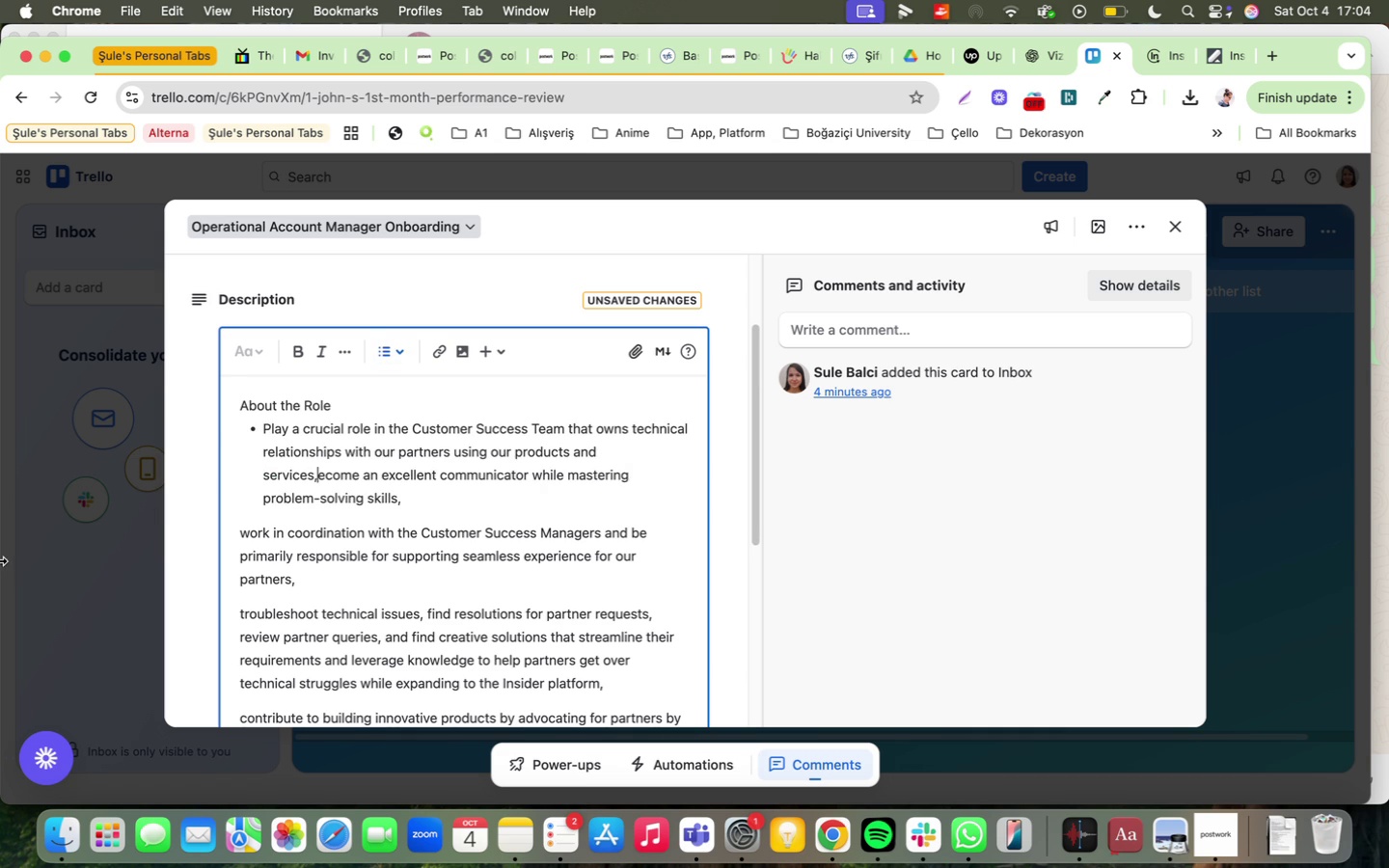 
key(Backspace)
 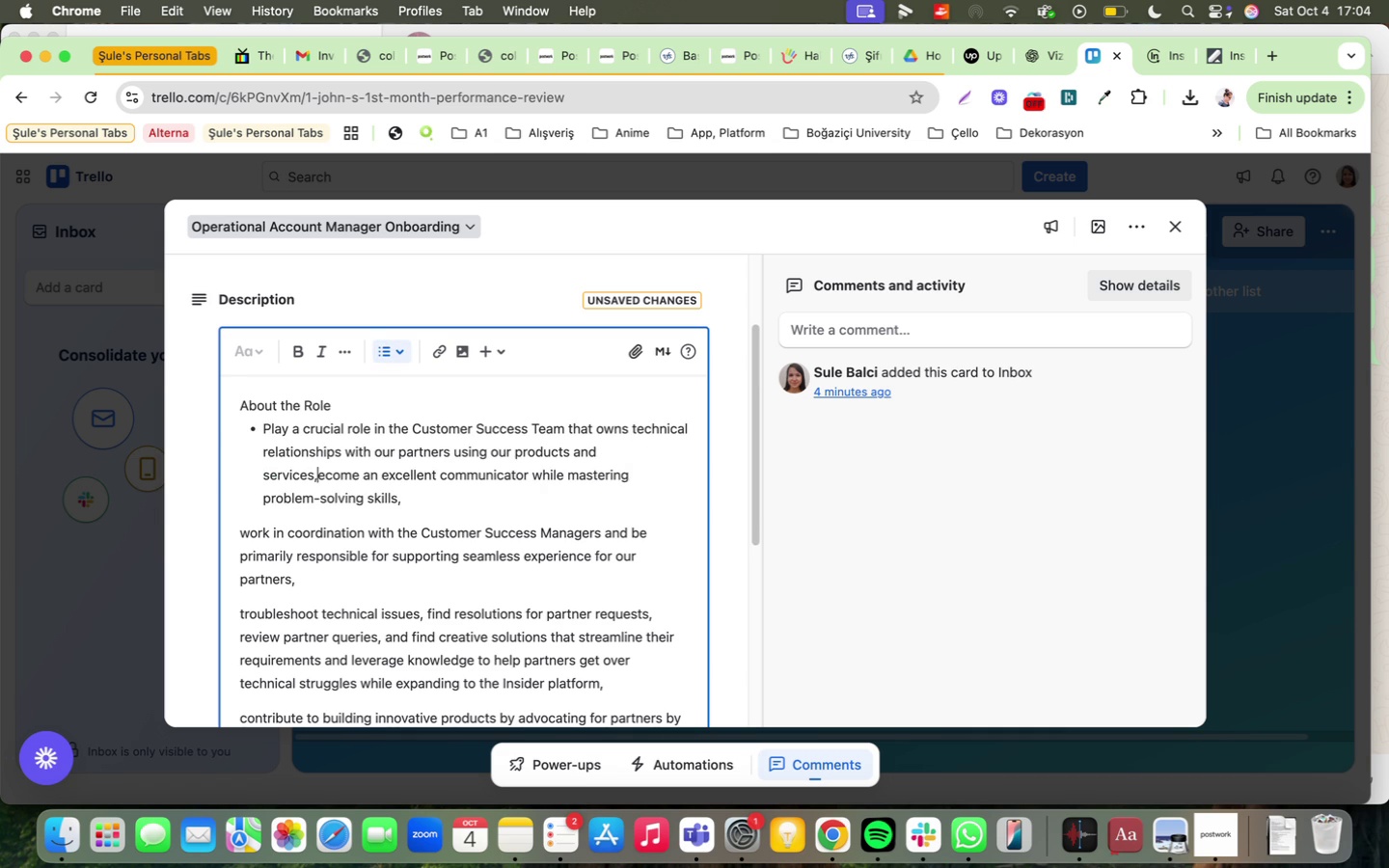 
key(Enter)
 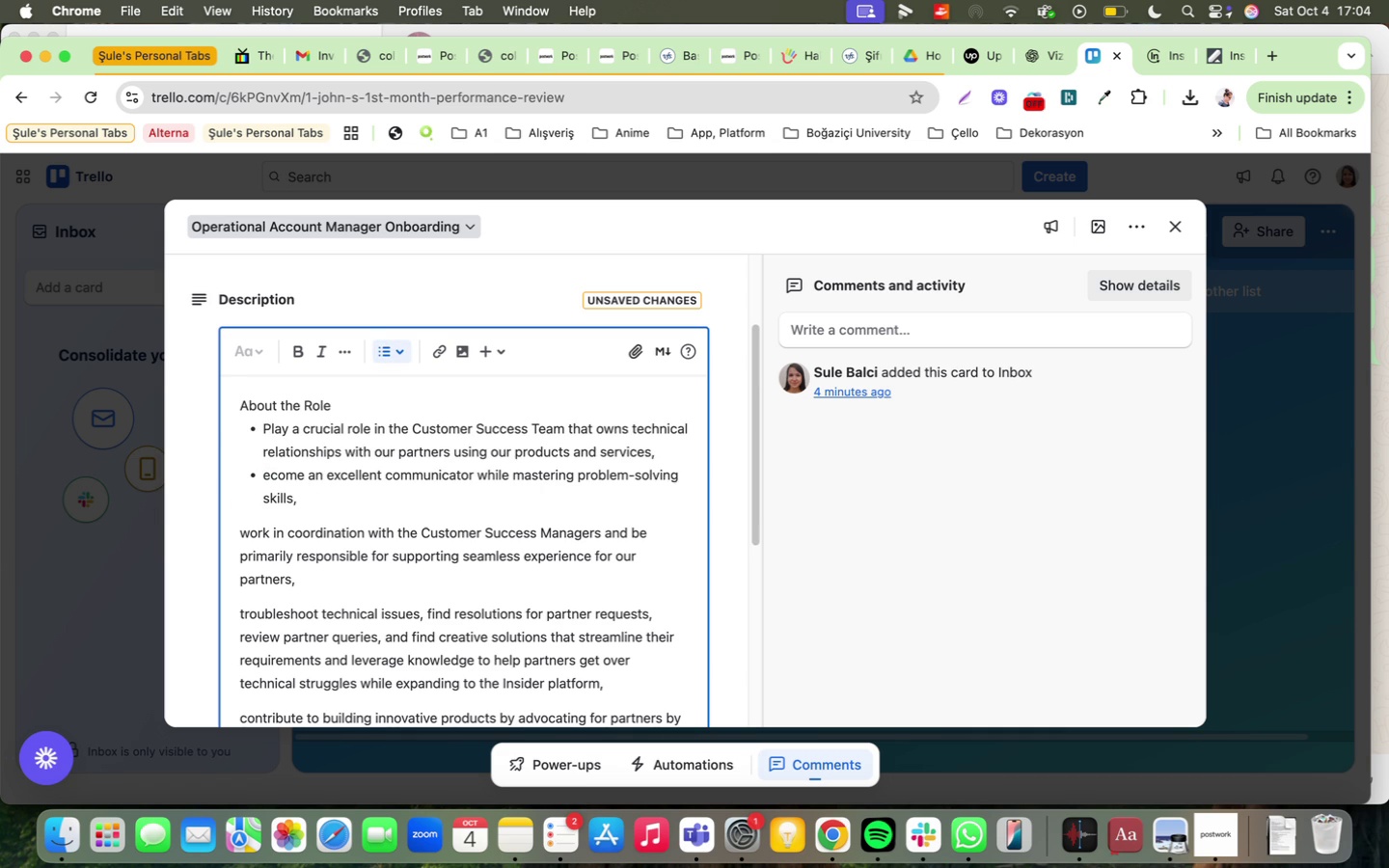 
key(Shift+ShiftRight)
 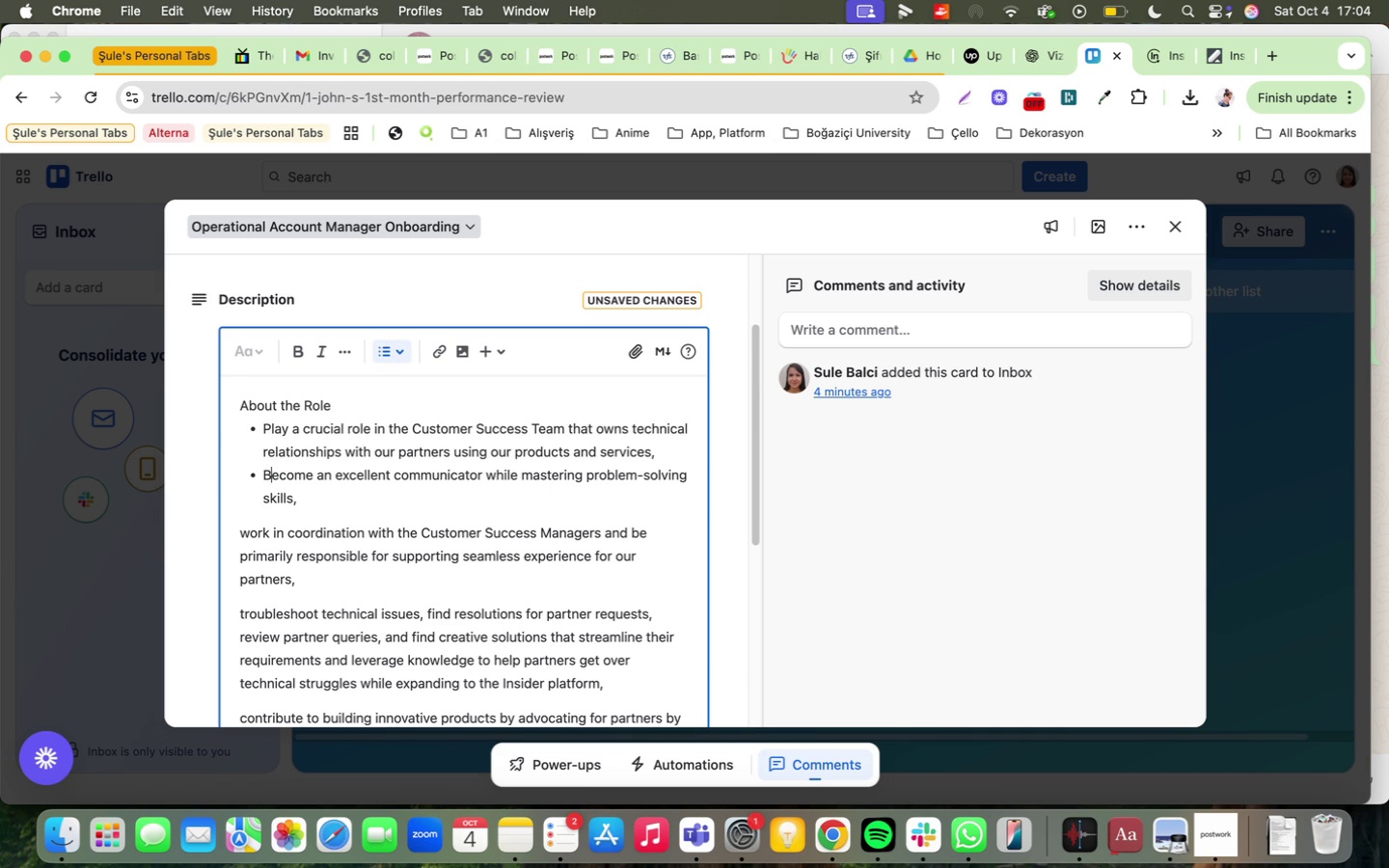 
key(Shift+B)
 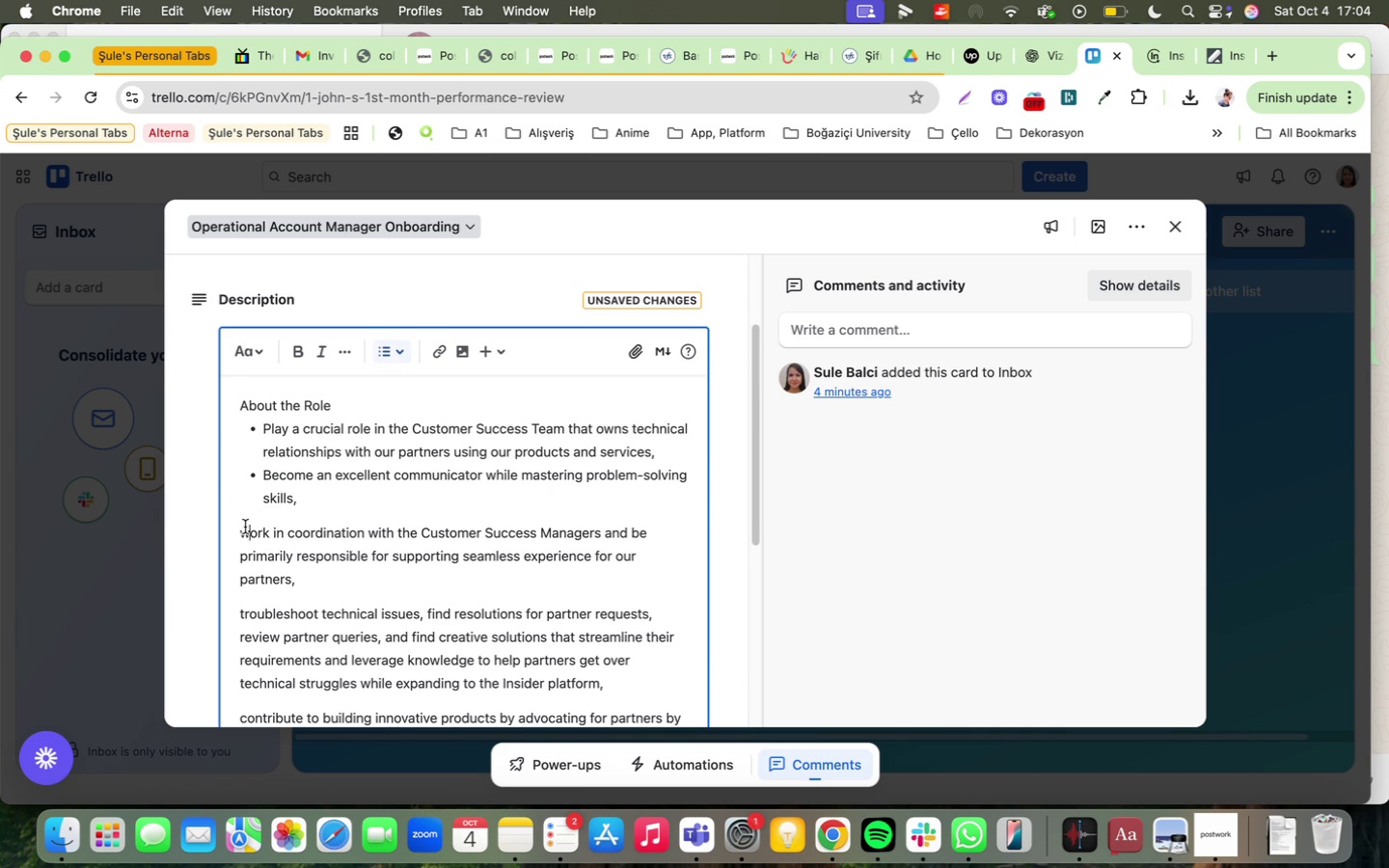 
key(Backspace)
 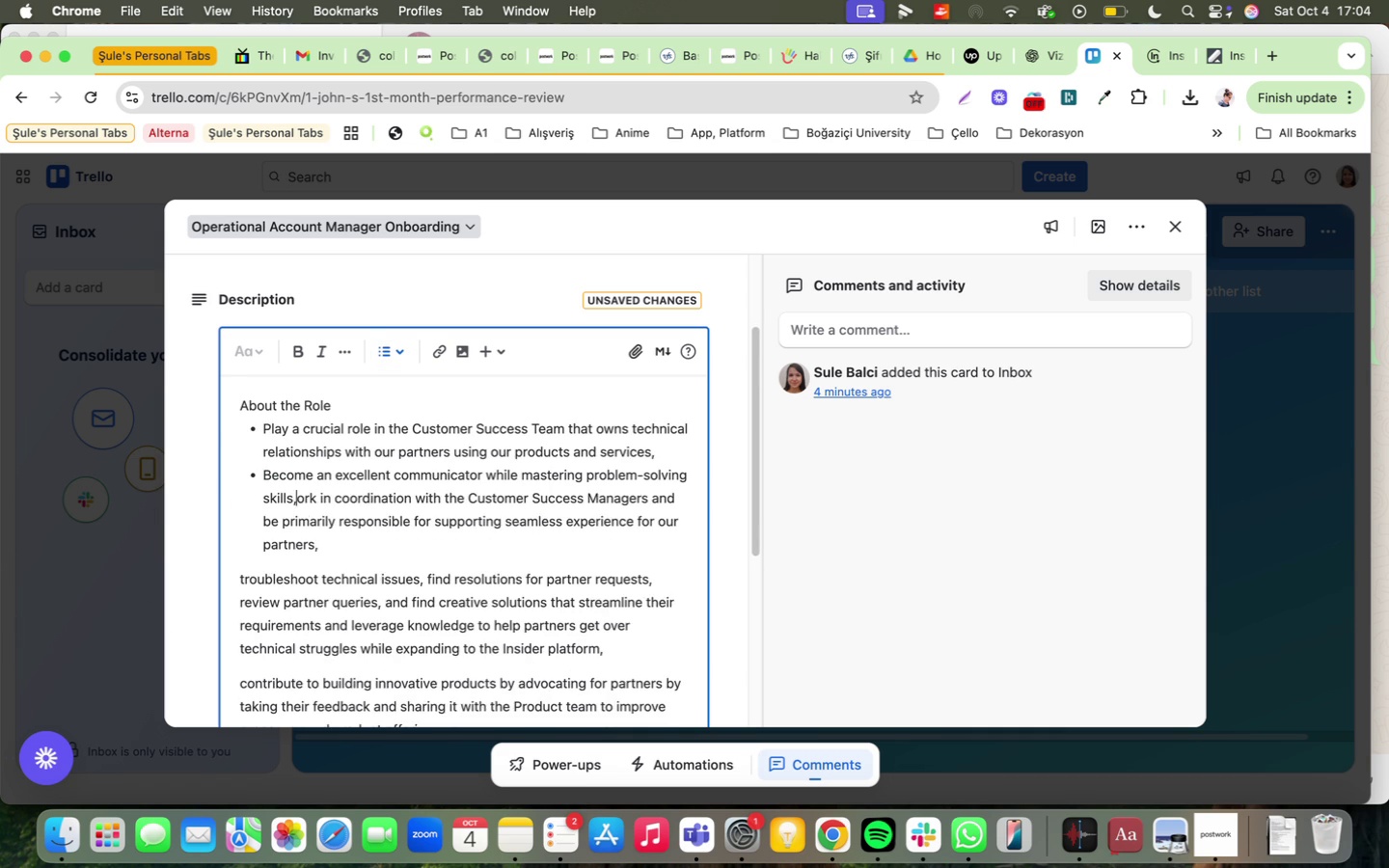 
key(Backspace)
 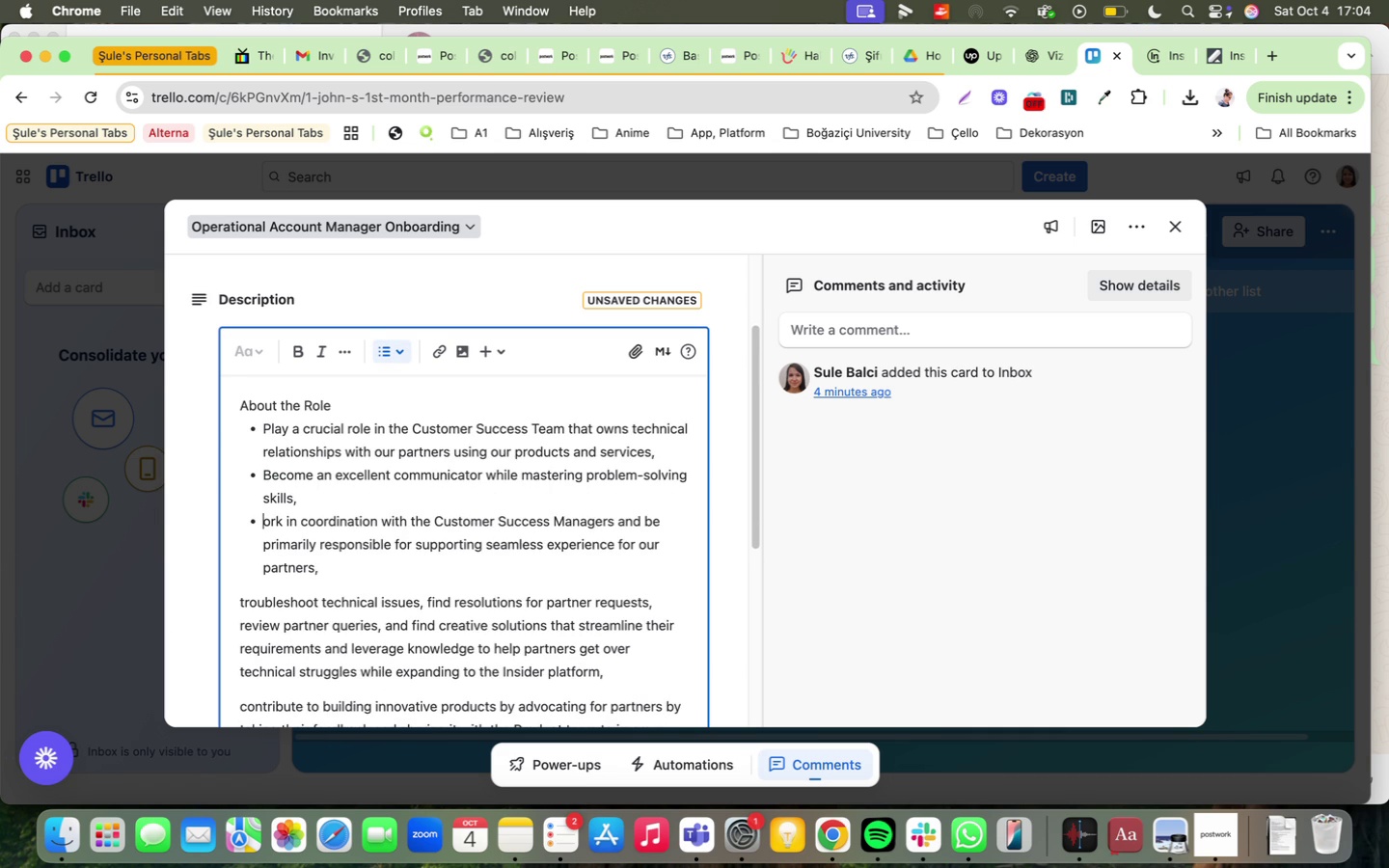 
key(Enter)